 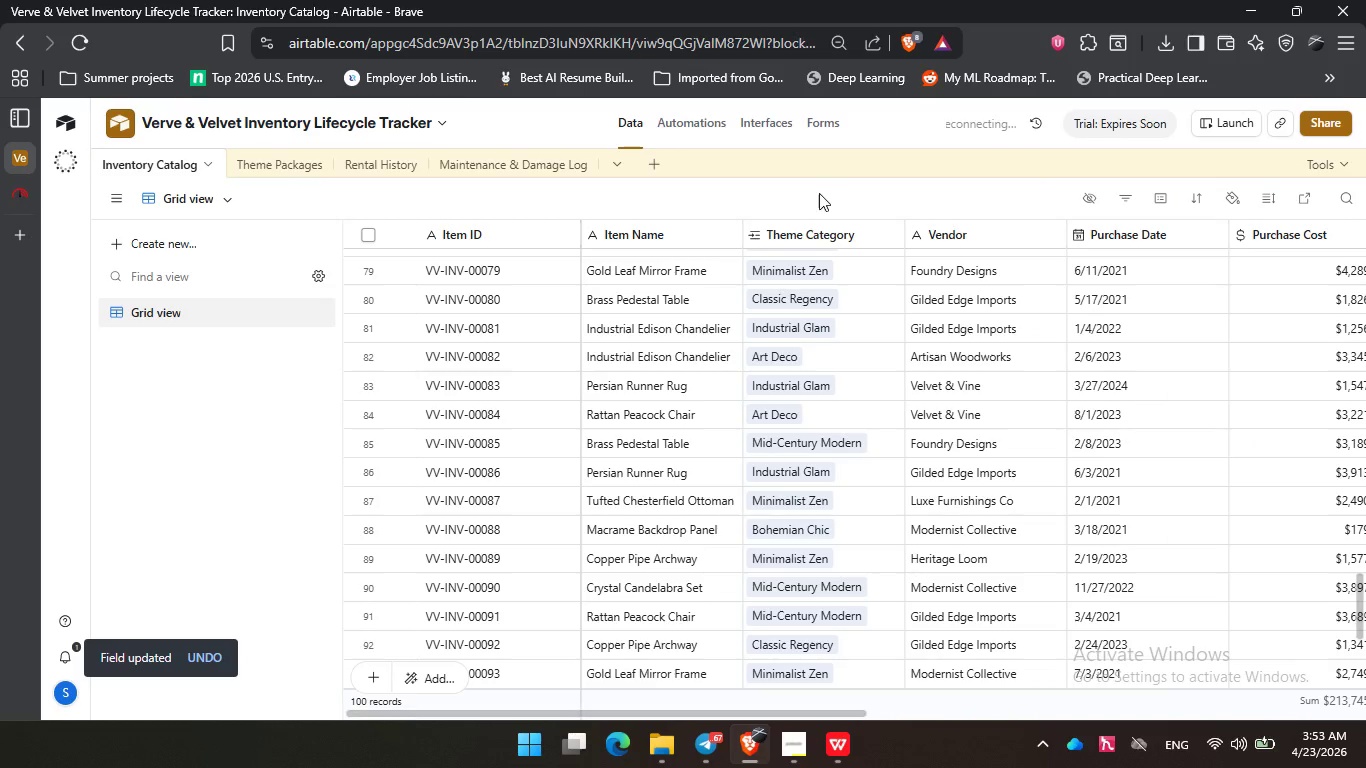 
left_click([806, 233])
 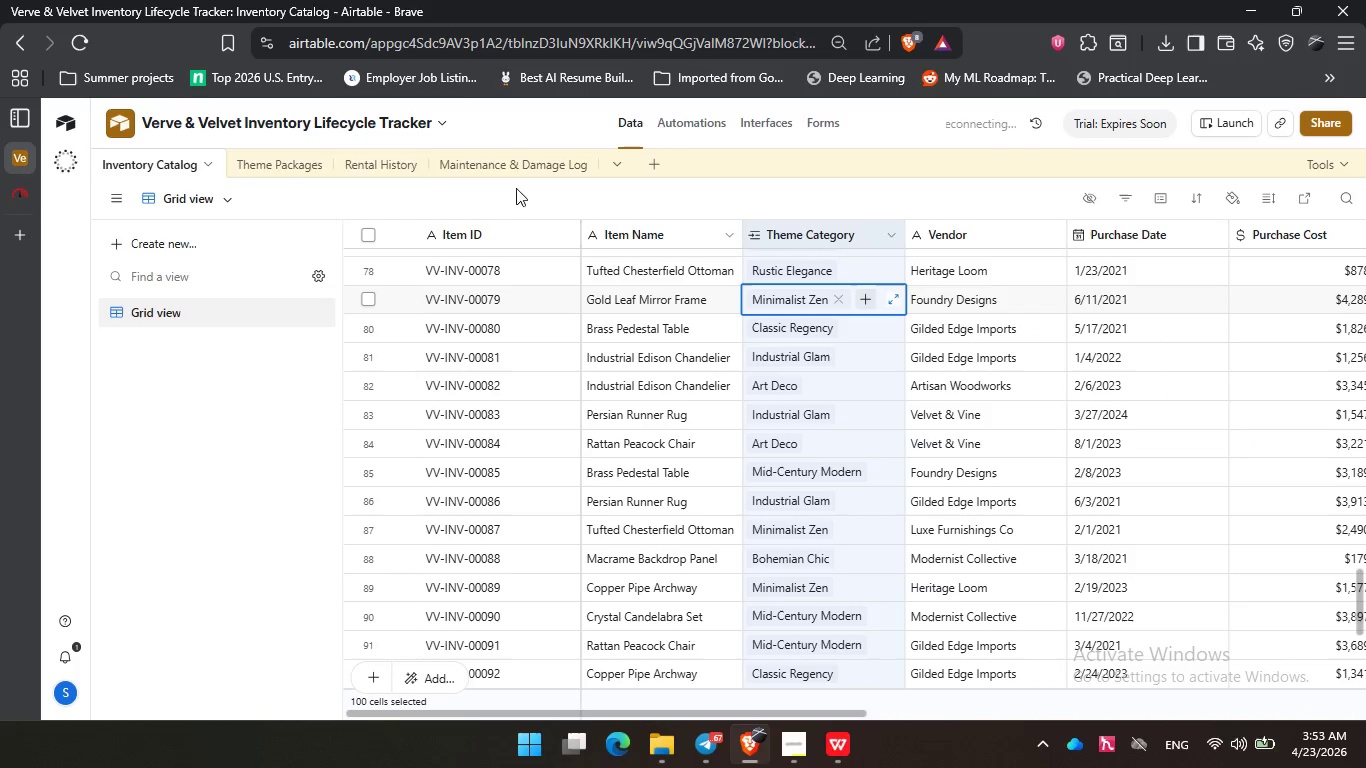 
left_click([320, 163])
 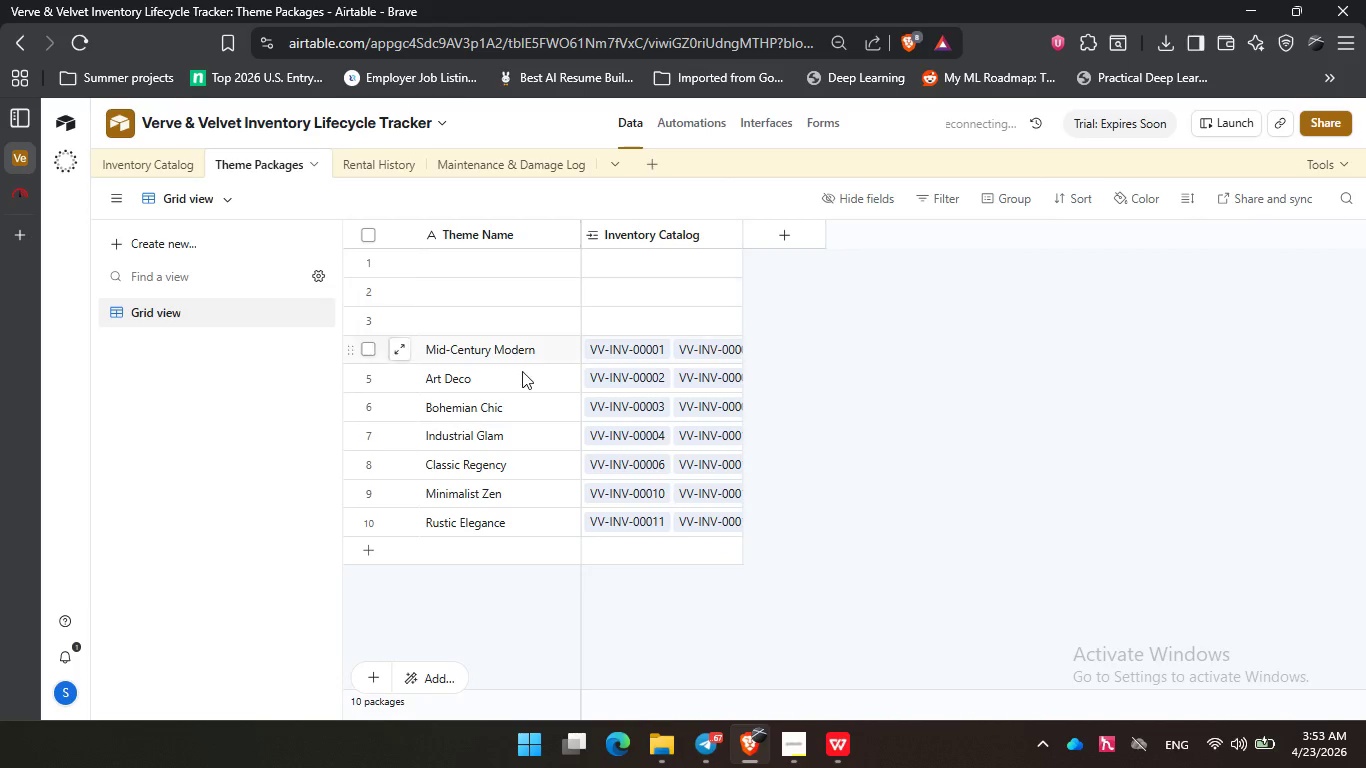 
scroll: coordinate [509, 449], scroll_direction: up, amount: 5.0
 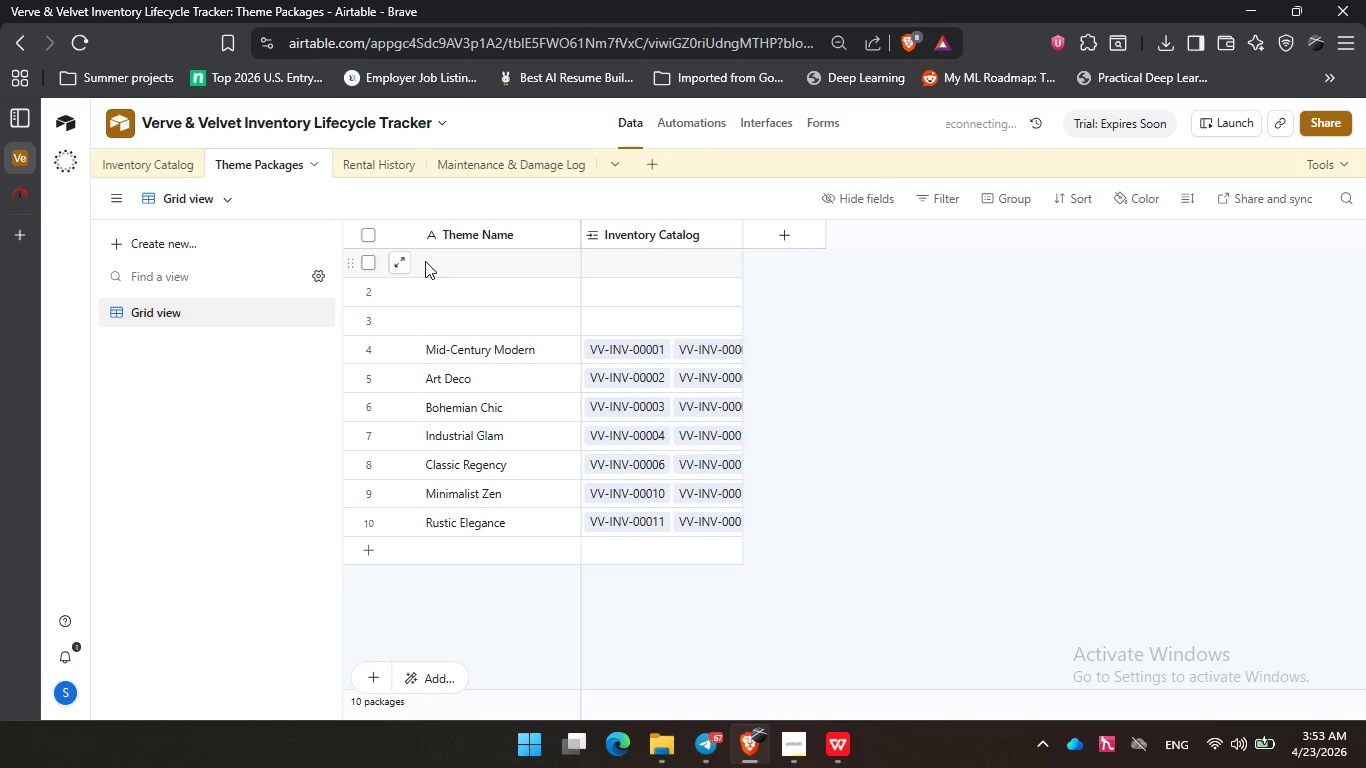 
left_click([372, 267])
 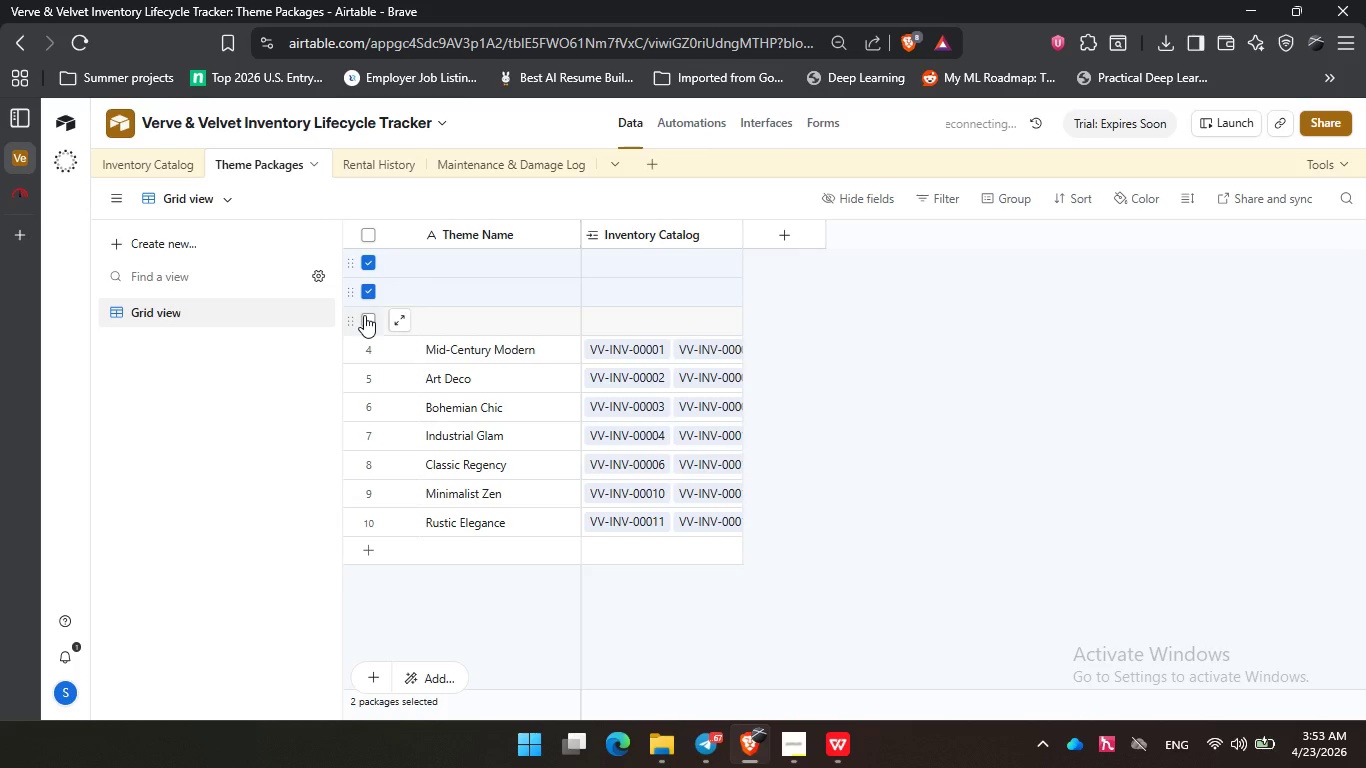 
triple_click([364, 316])
 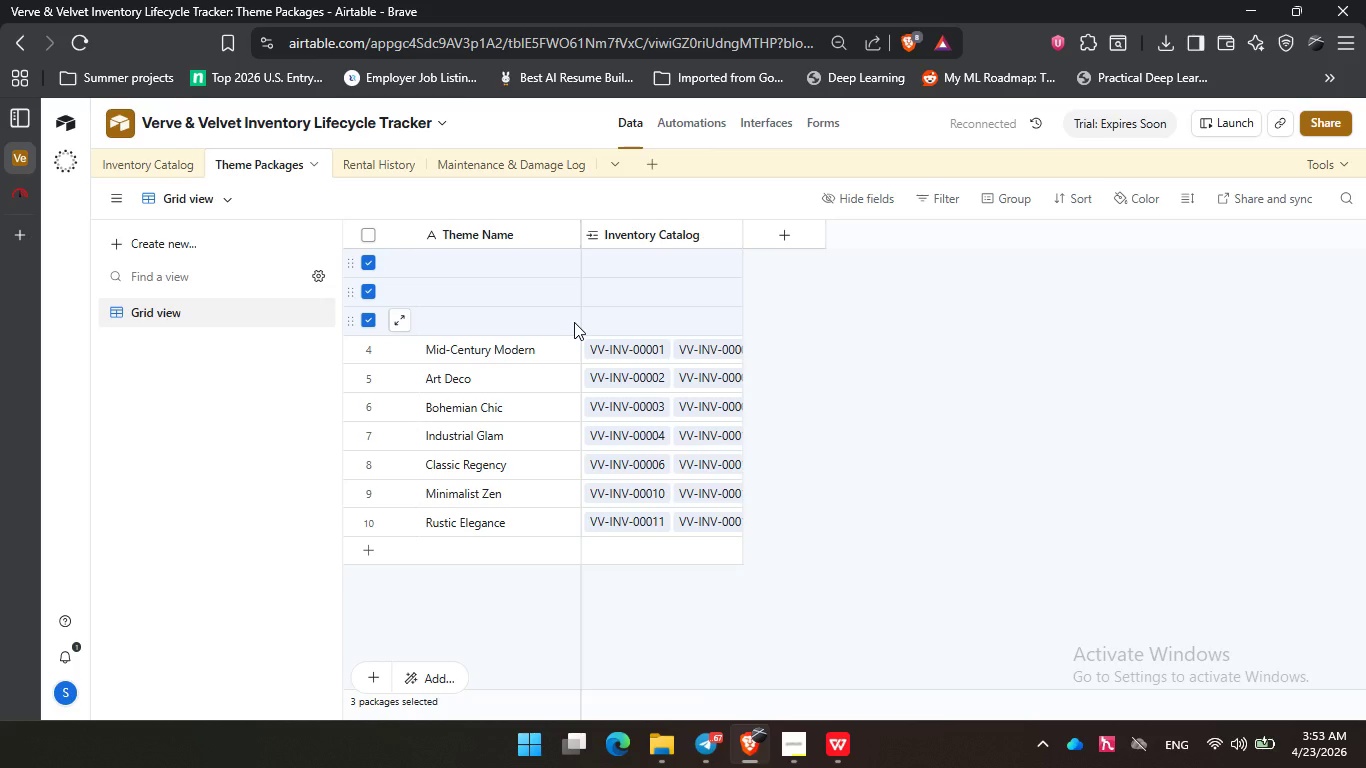 
wait(14.81)
 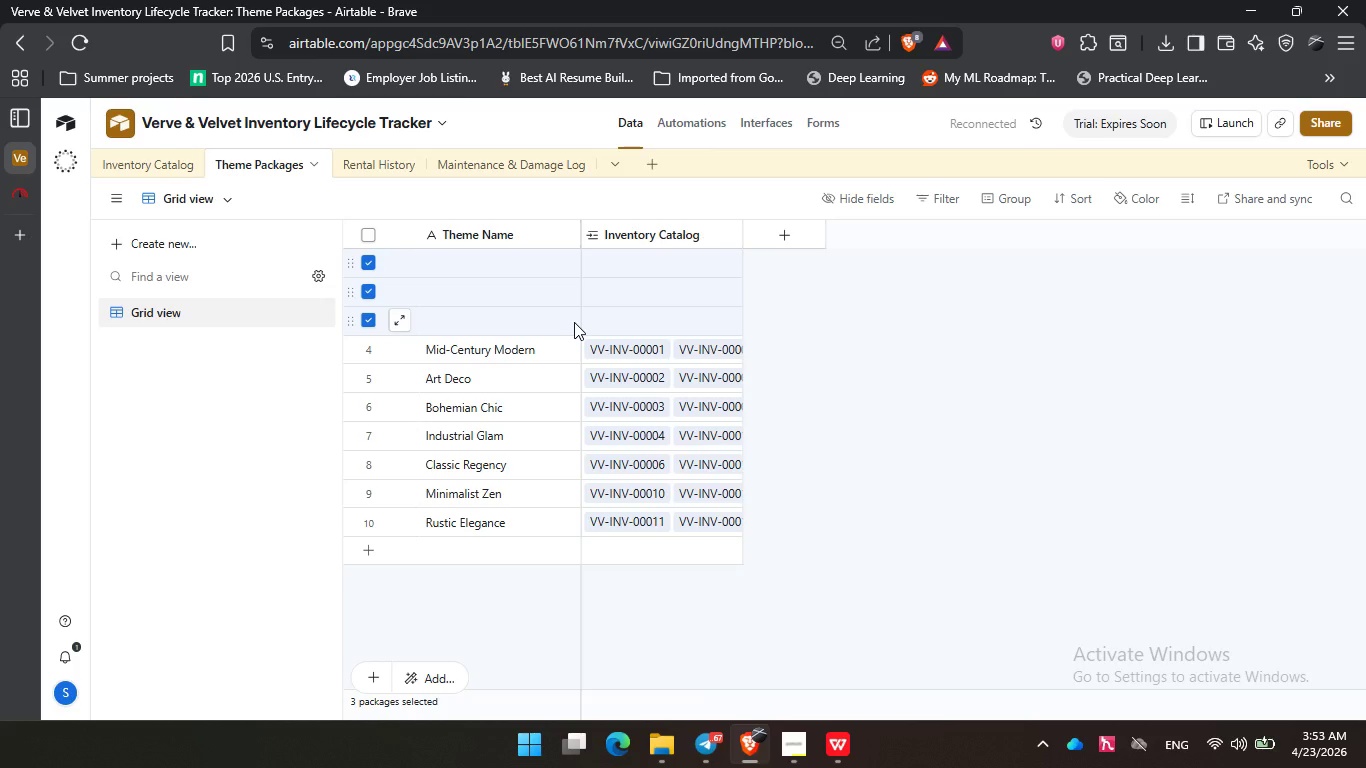 
right_click([642, 289])
 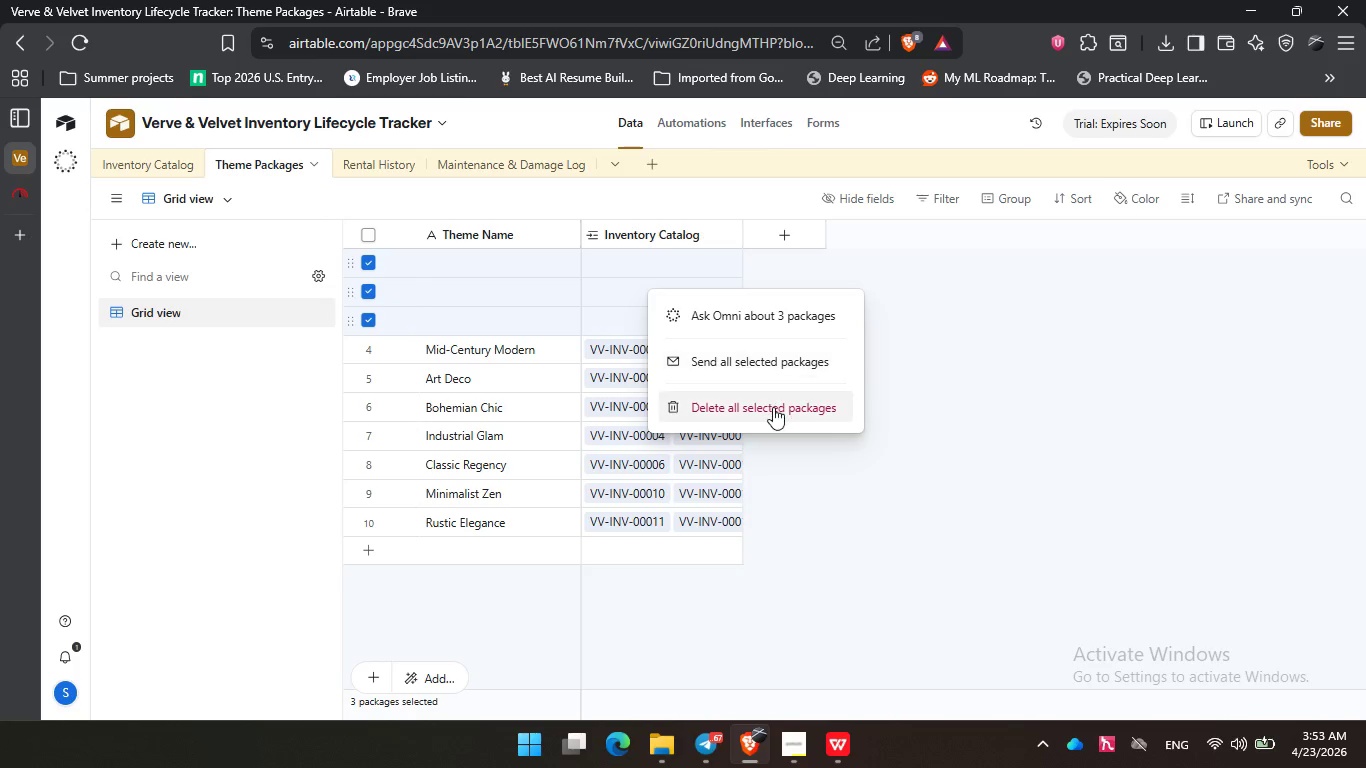 
left_click([774, 408])
 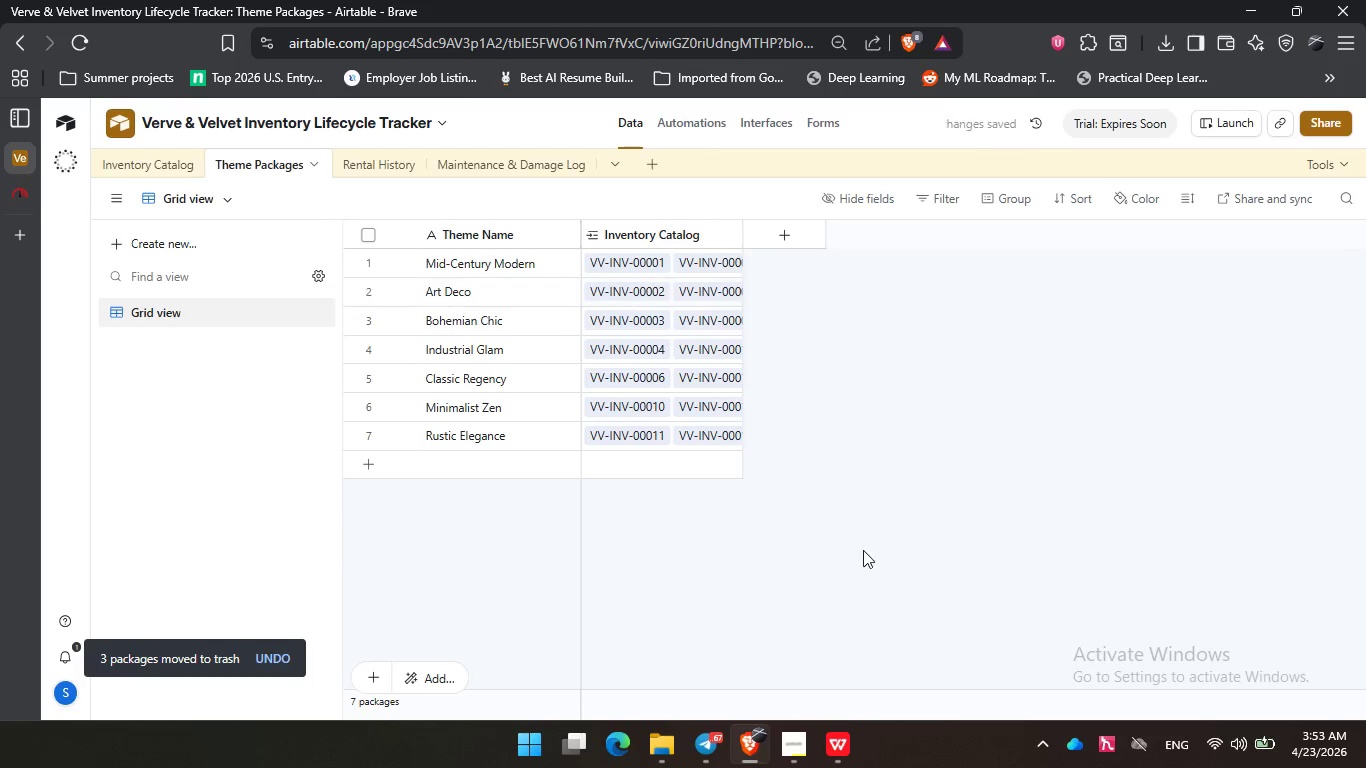 
left_click([785, 746])